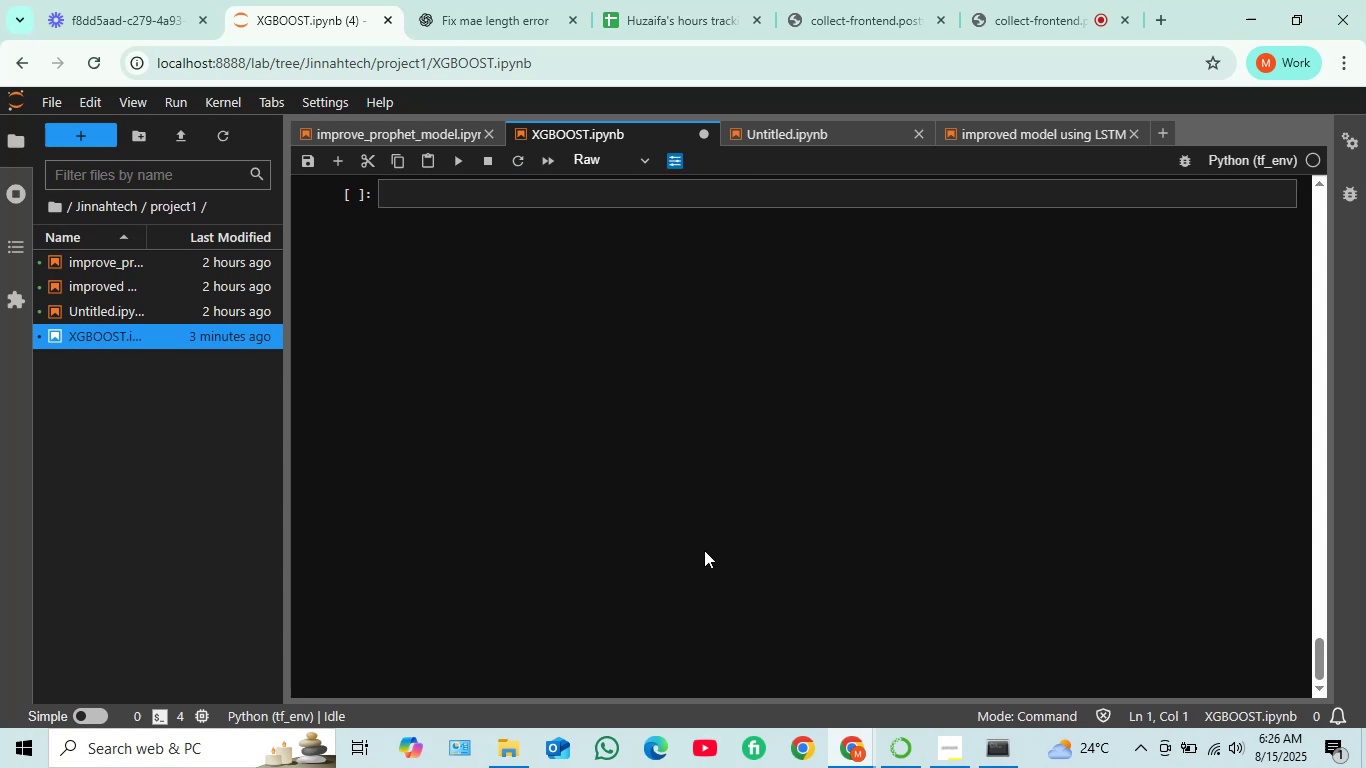 
key(Control+Z)
 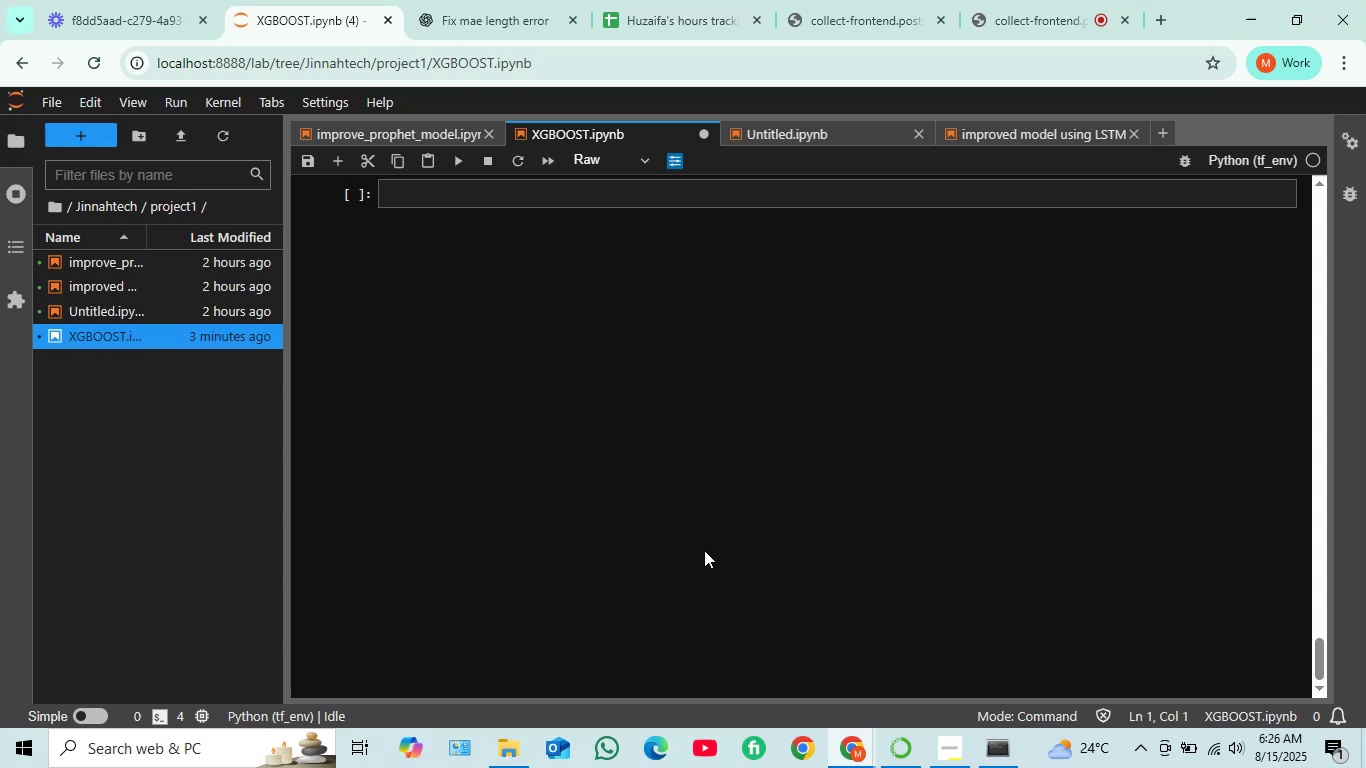 
scroll: coordinate [591, 472], scroll_direction: up, amount: 12.0
 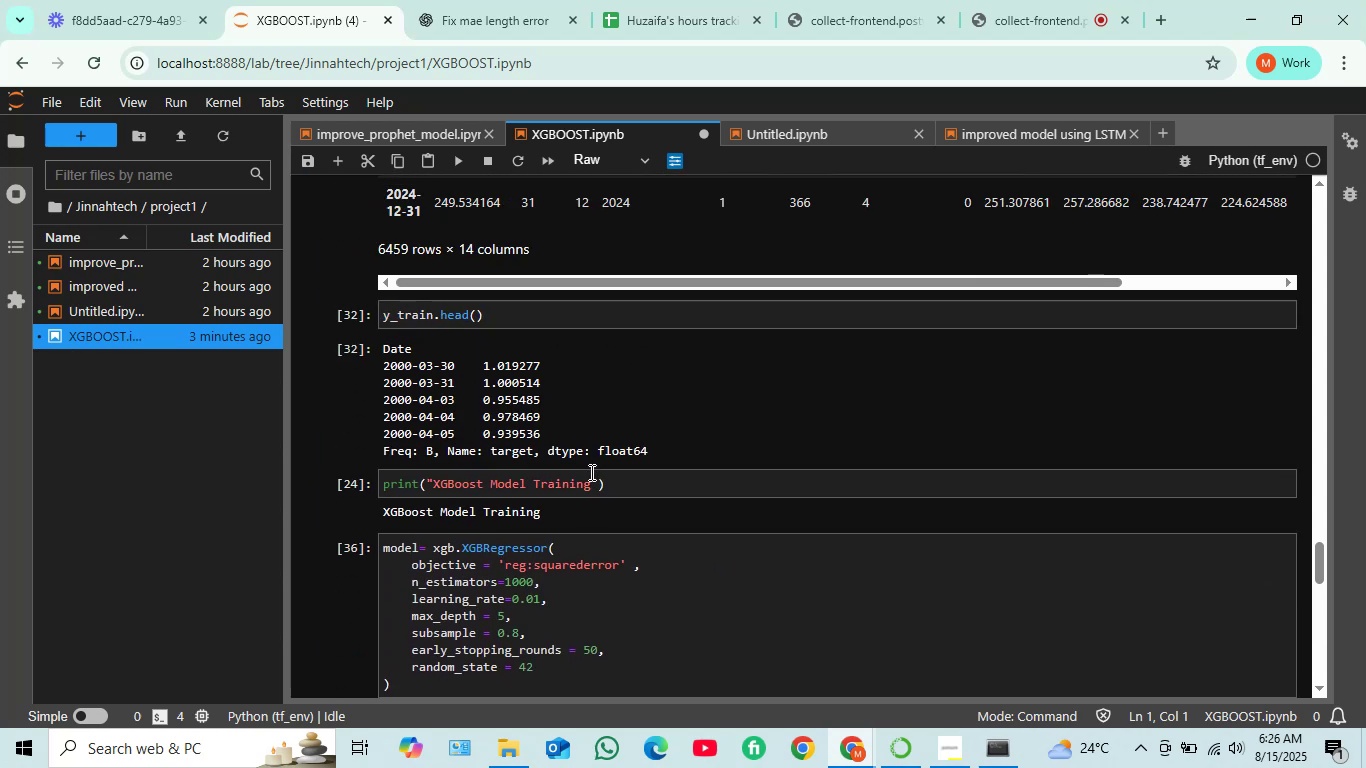 
scroll: coordinate [590, 472], scroll_direction: down, amount: 9.0
 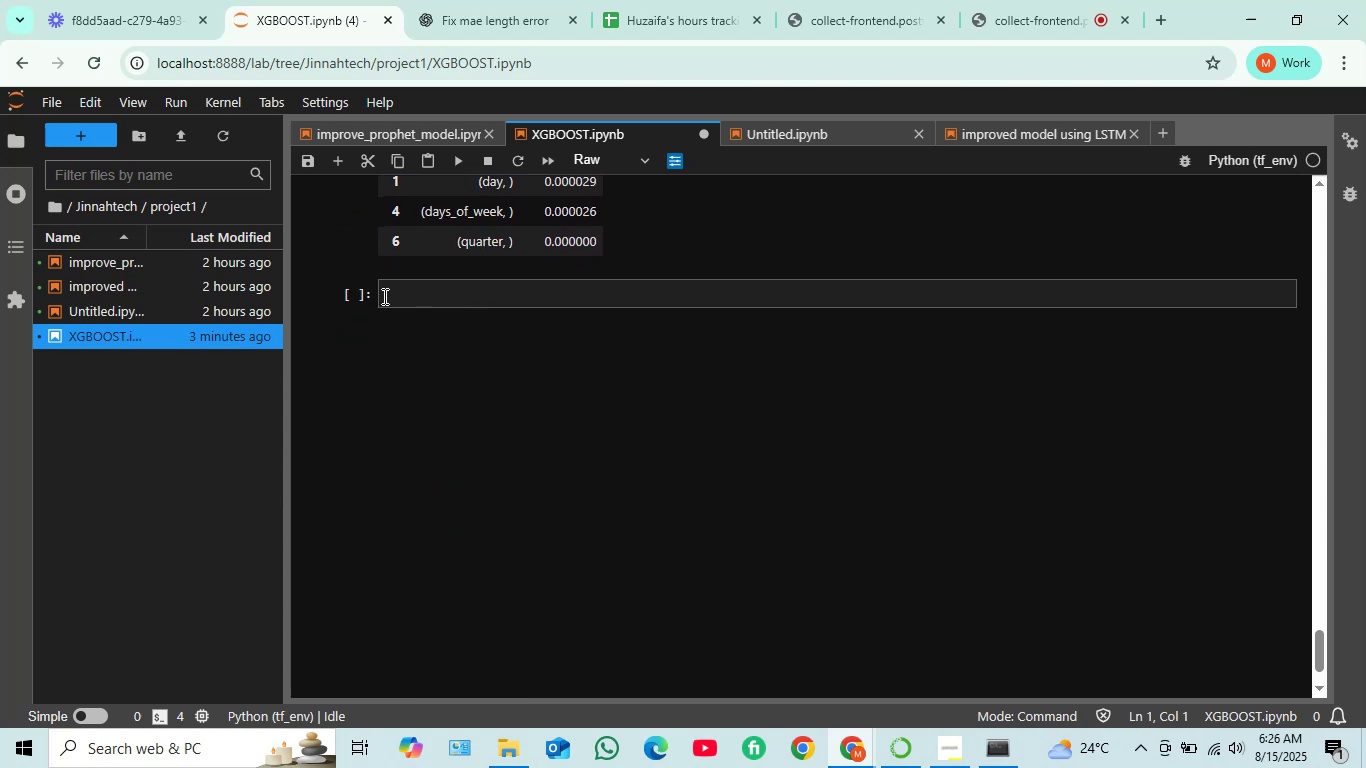 
left_click([368, 297])
 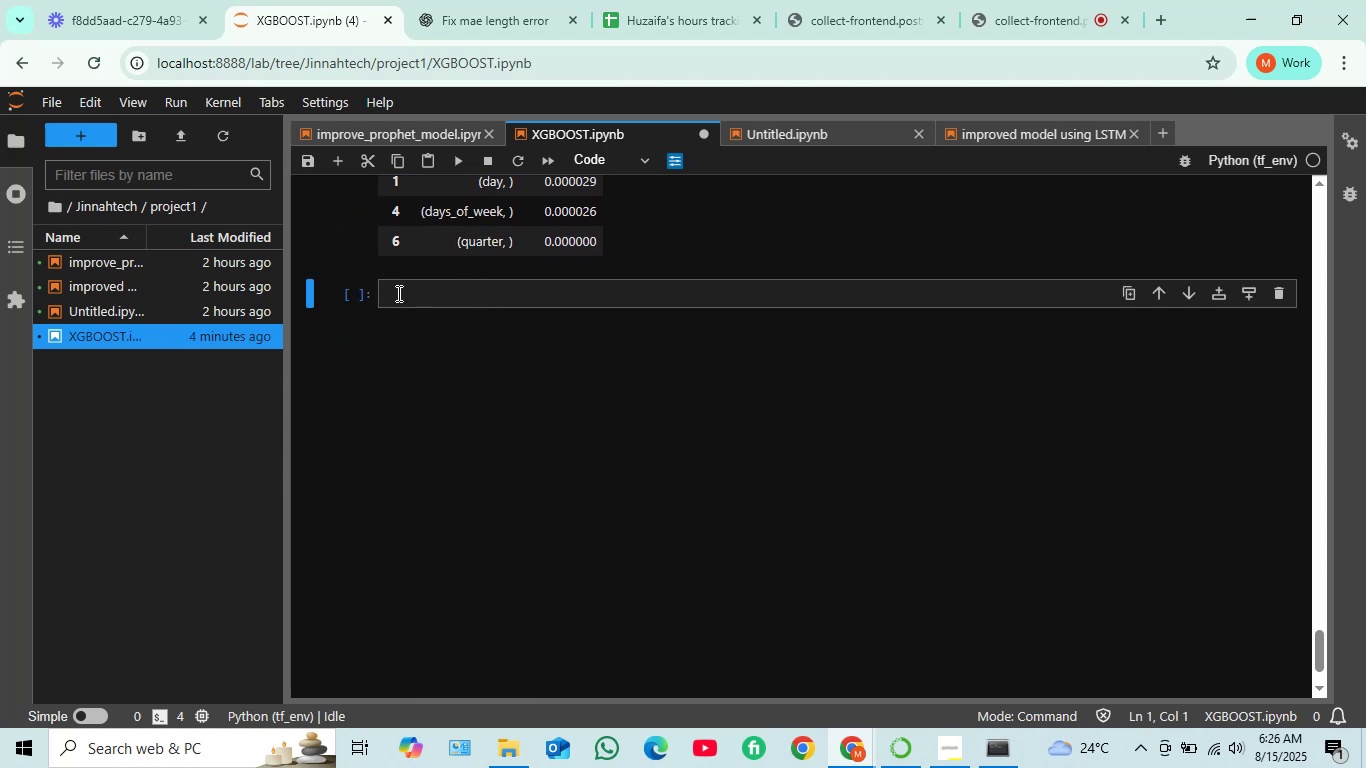 
left_click_drag(start_coordinate=[368, 292], to_coordinate=[367, 313])
 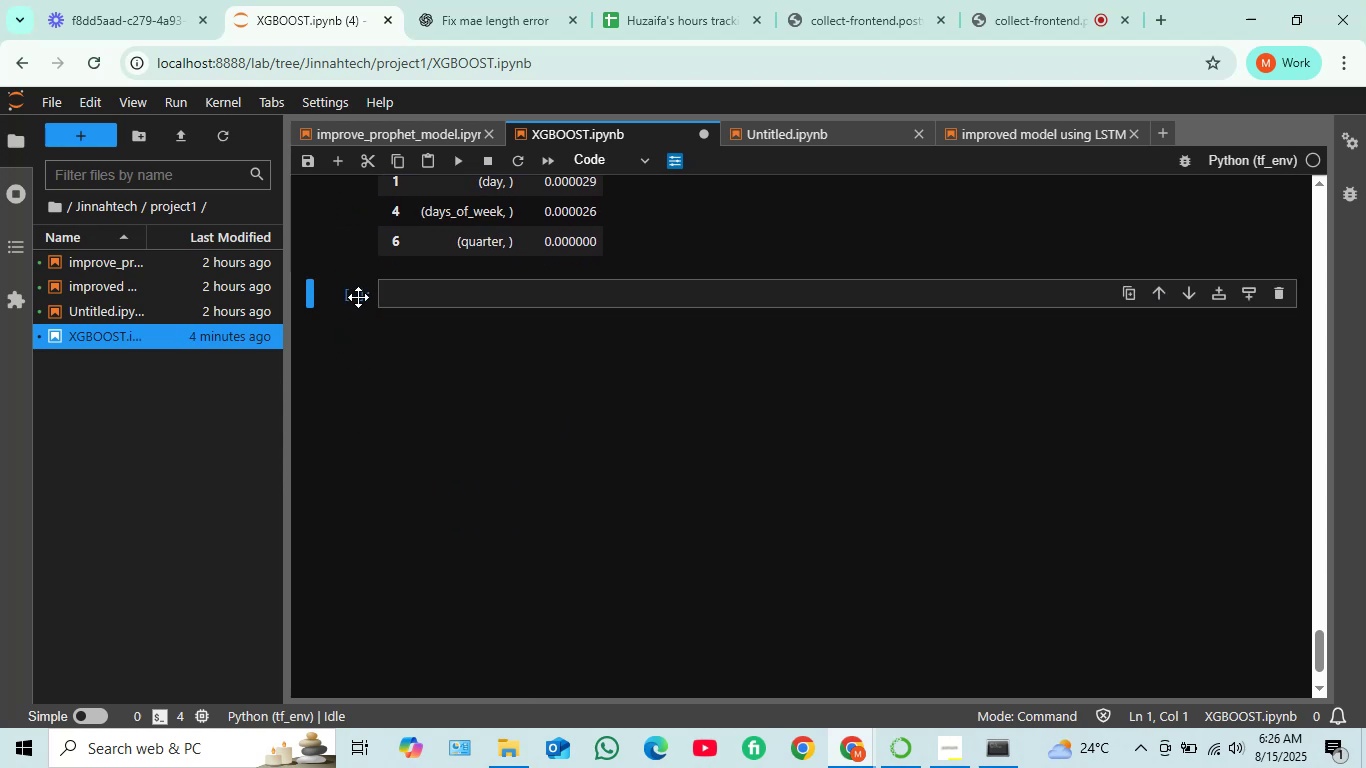 
right_click([356, 297])
 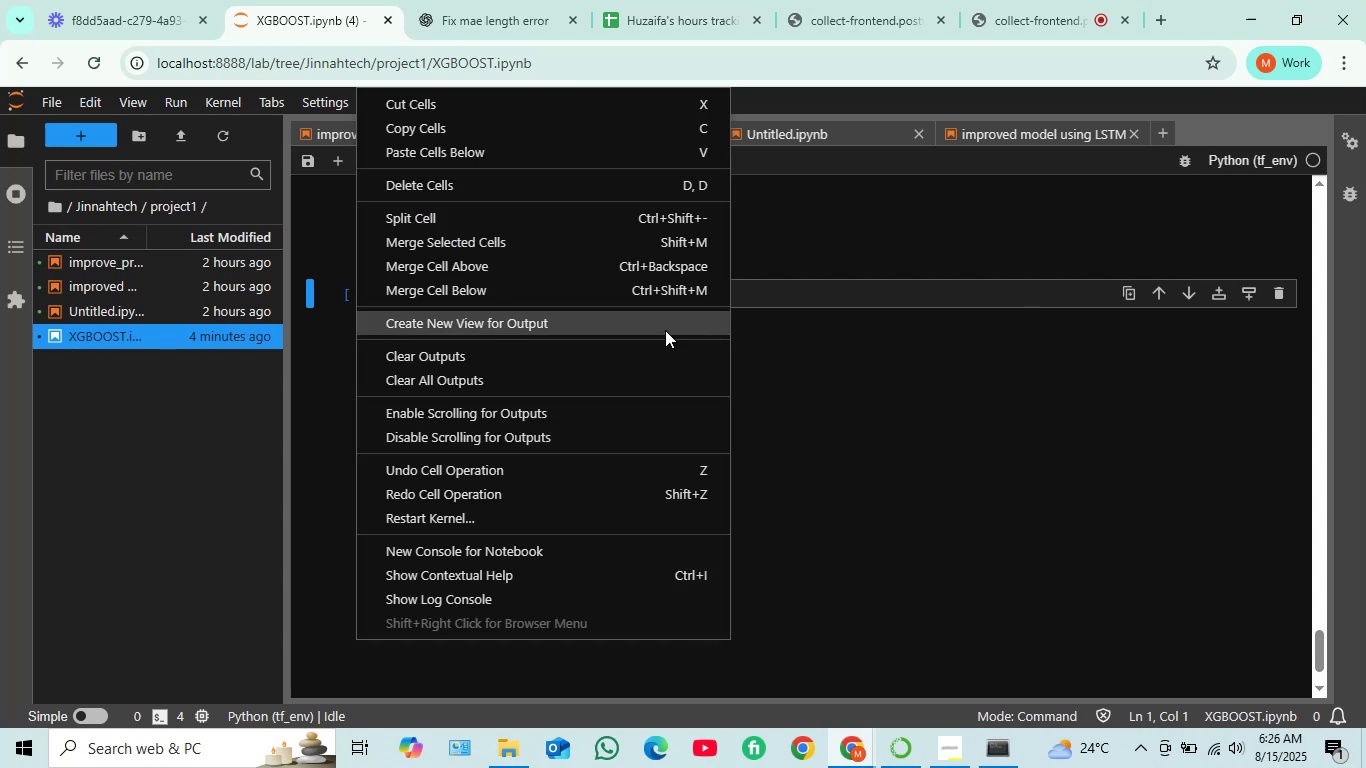 
left_click([825, 403])
 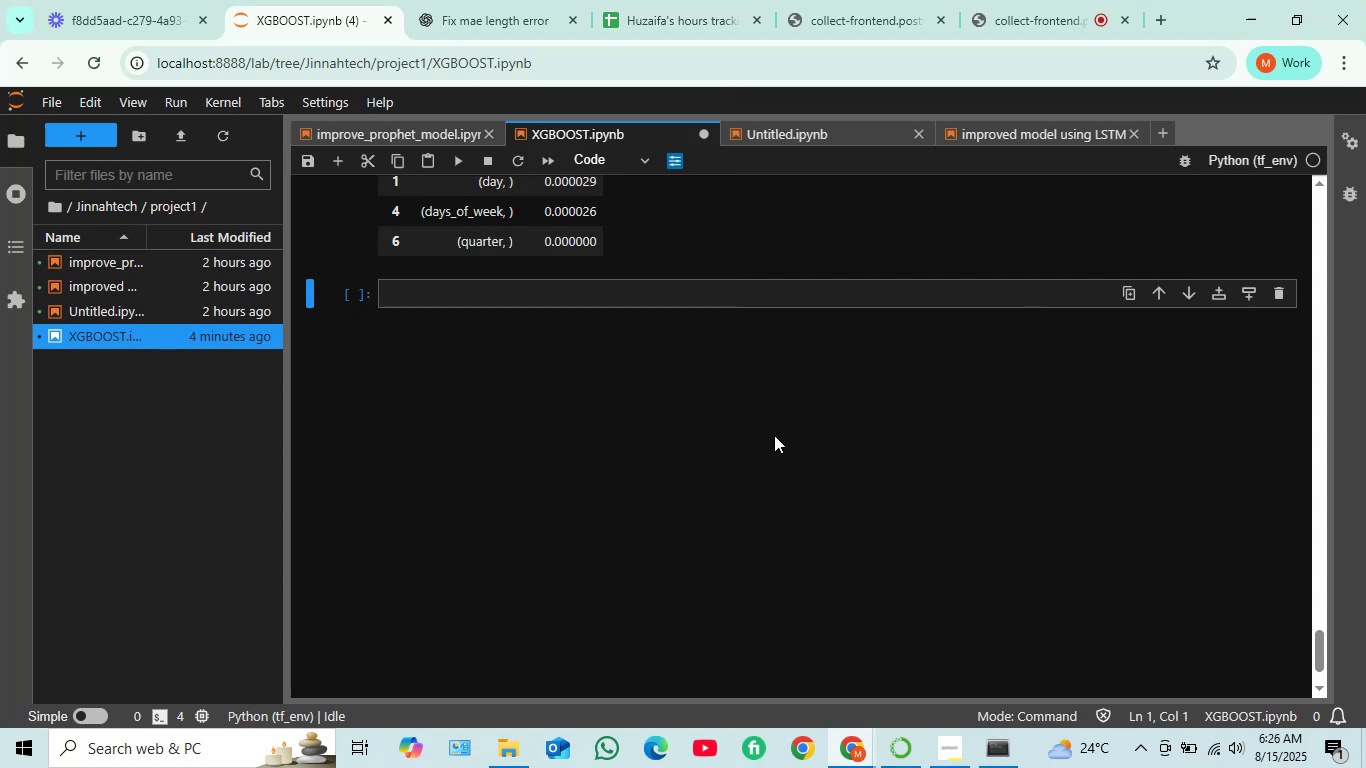 
key(Control+Z)
 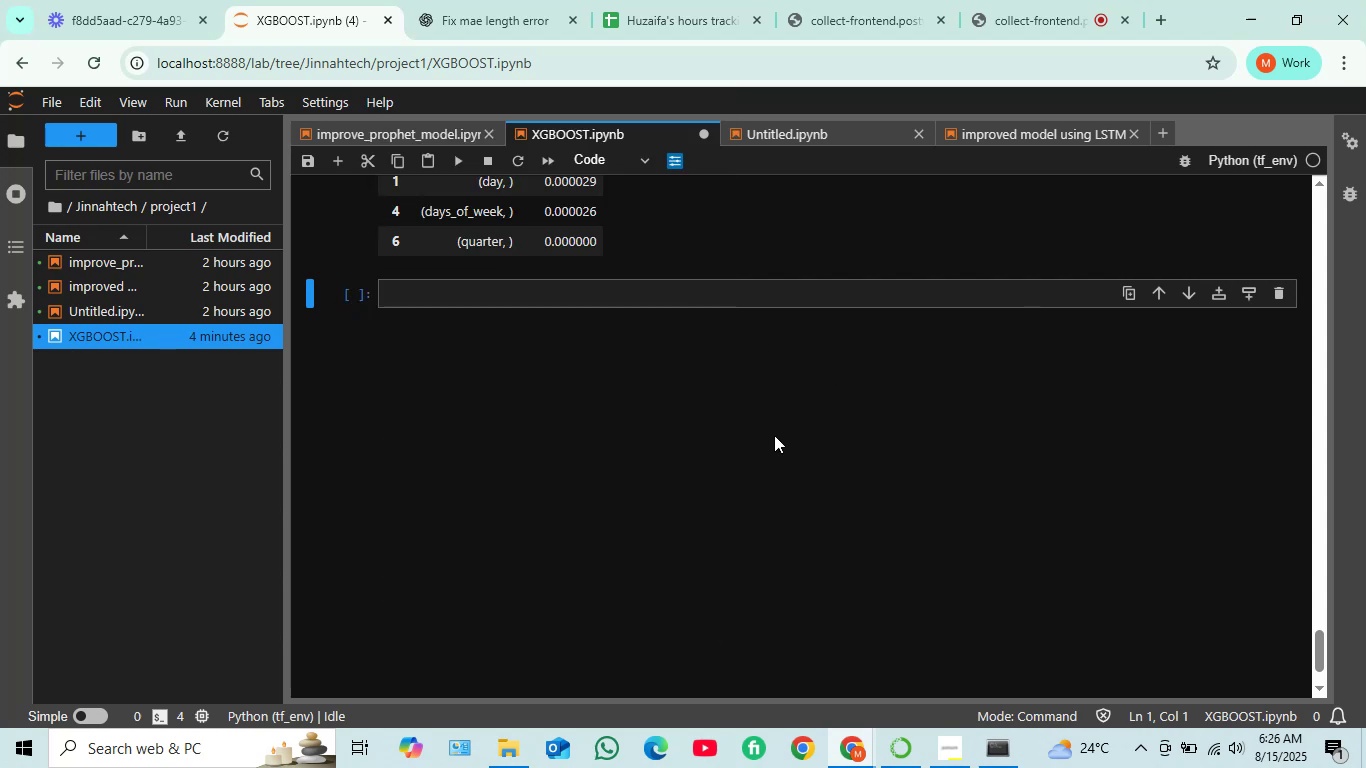 
key(Control+Z)
 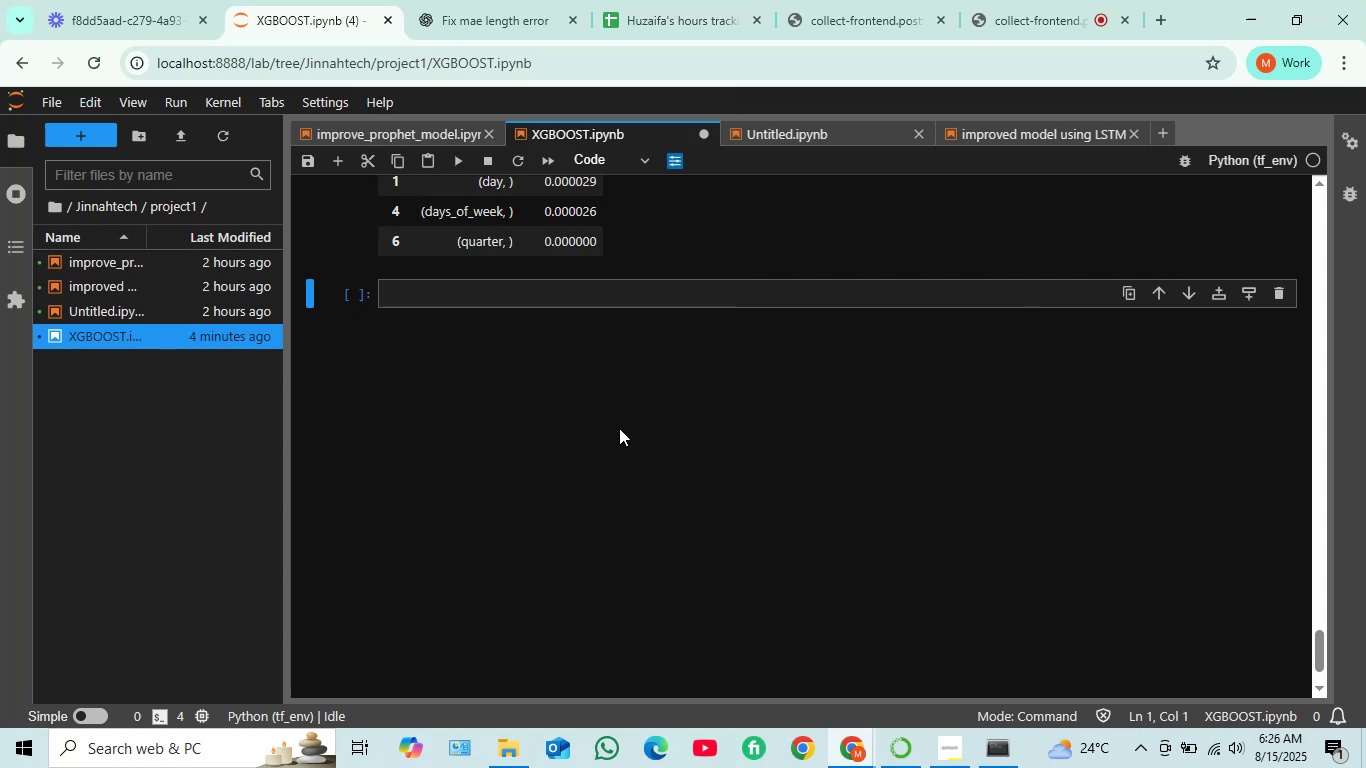 
scroll: coordinate [585, 427], scroll_direction: up, amount: 31.0
 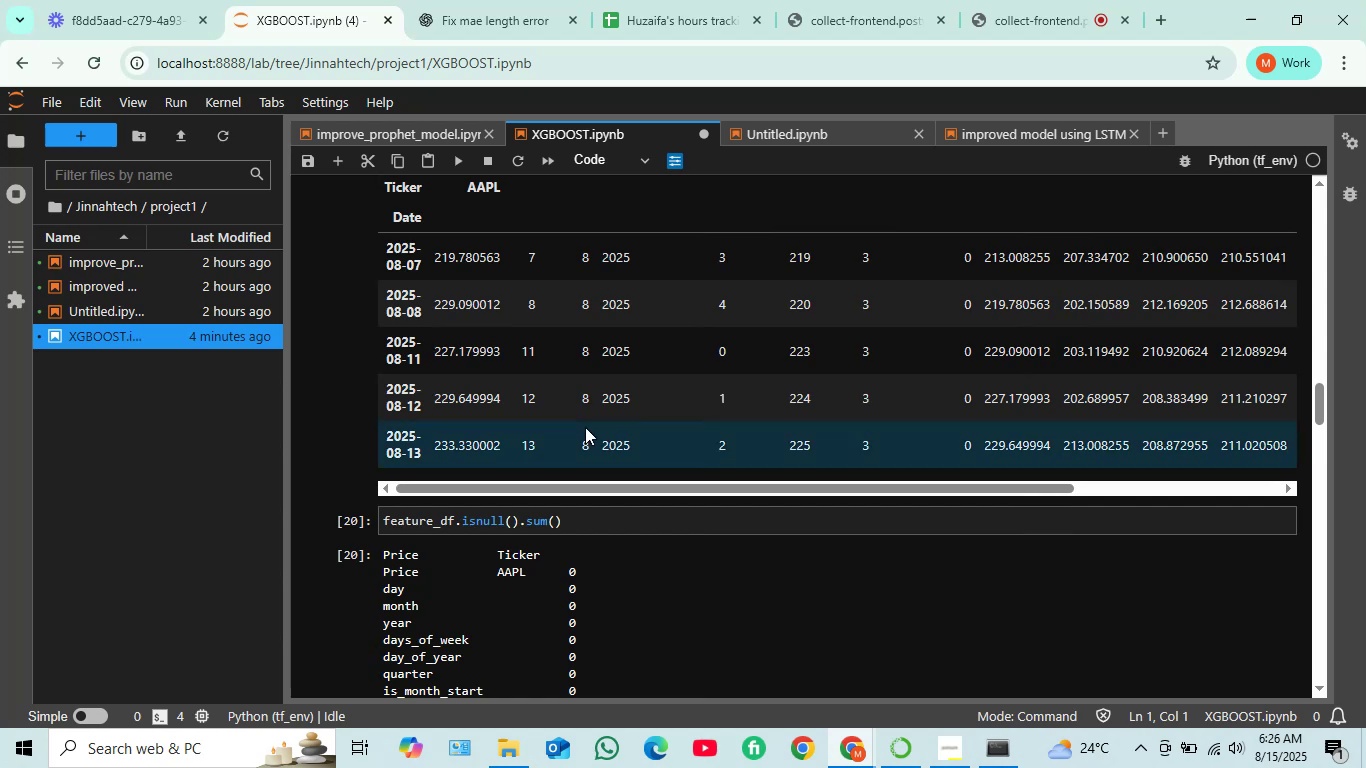 
scroll: coordinate [585, 427], scroll_direction: up, amount: 29.0
 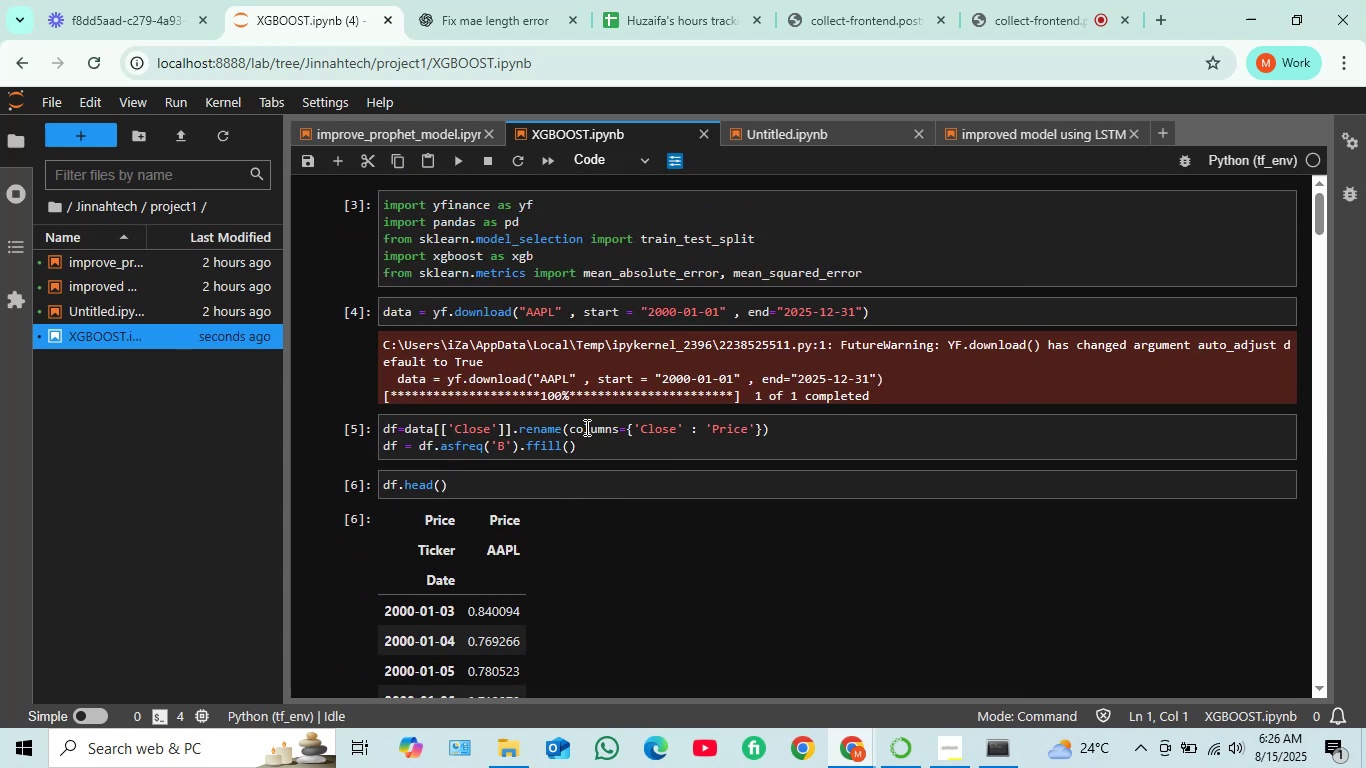 
scroll: coordinate [605, 456], scroll_direction: down, amount: 57.0
 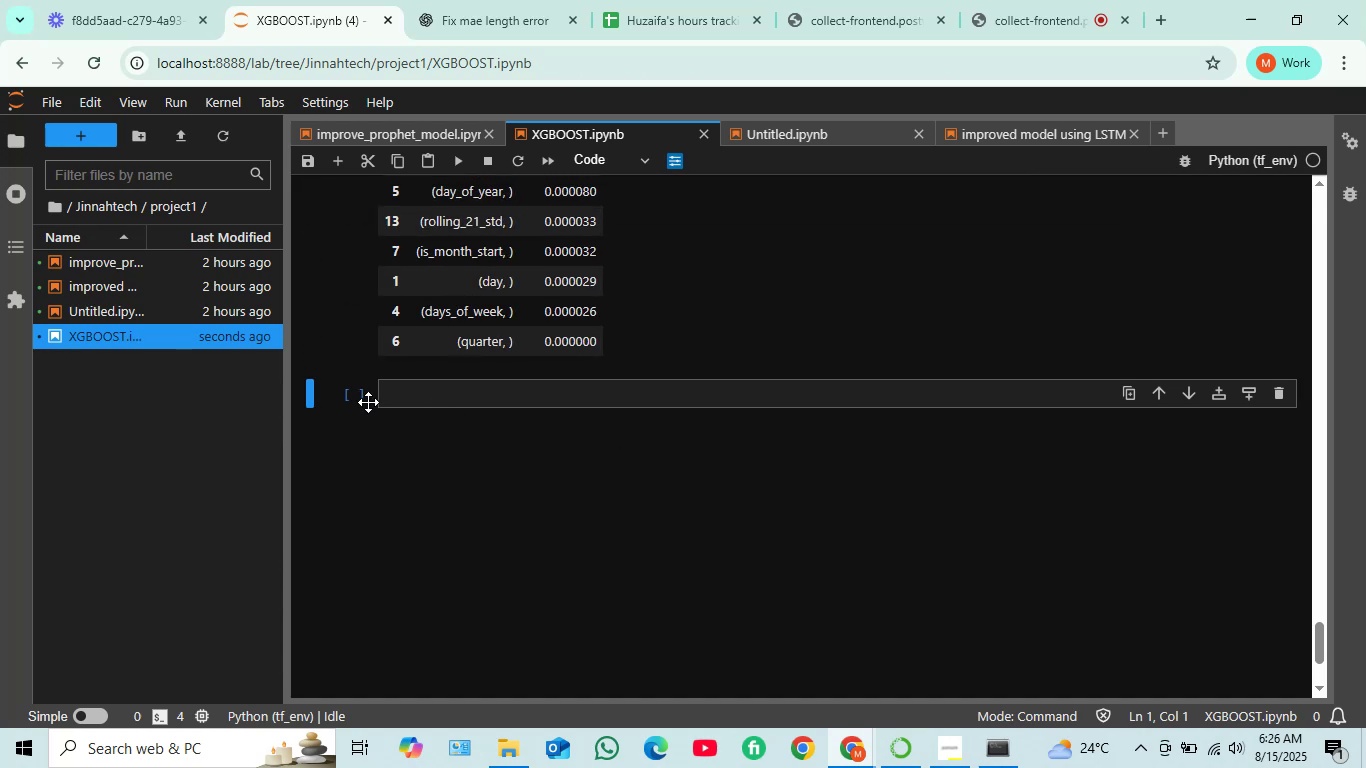 
scroll: coordinate [467, 399], scroll_direction: up, amount: 4.0
 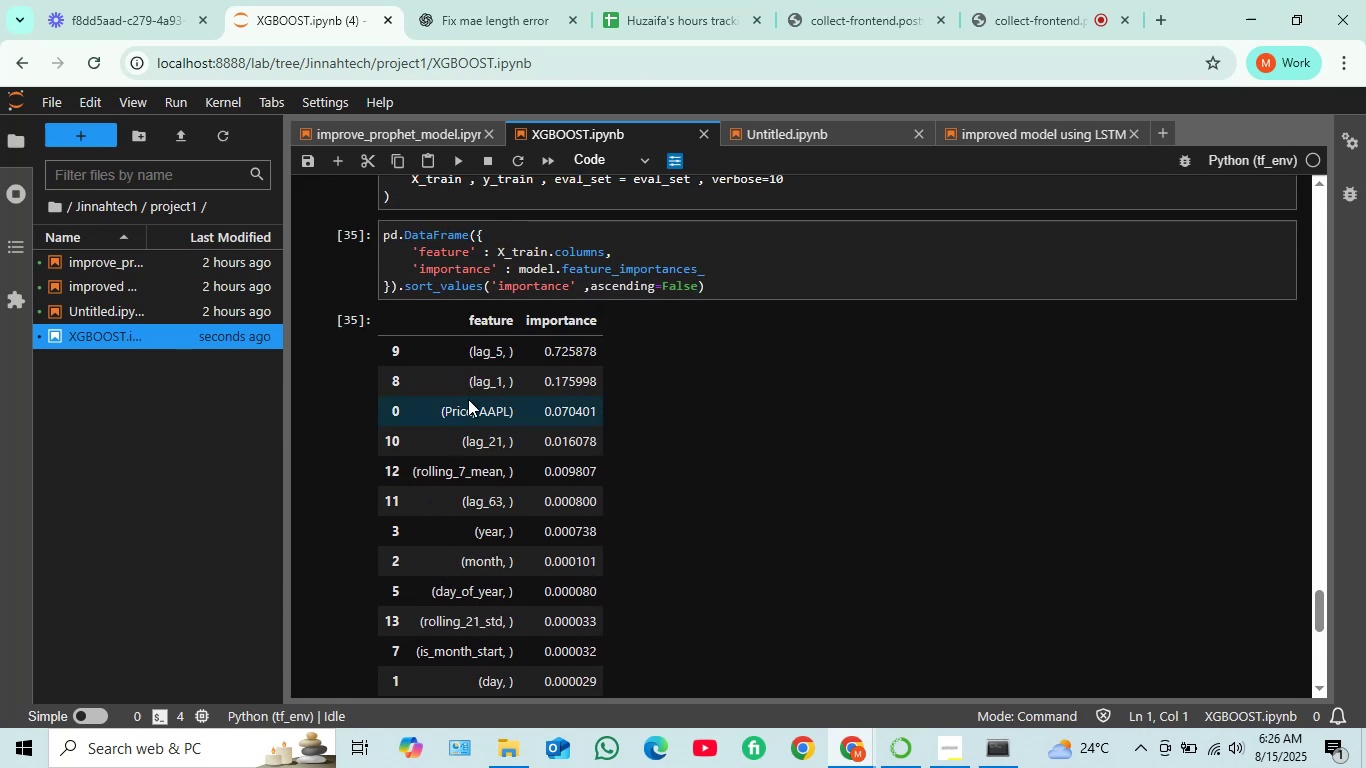 
scroll: coordinate [470, 399], scroll_direction: down, amount: 4.0
 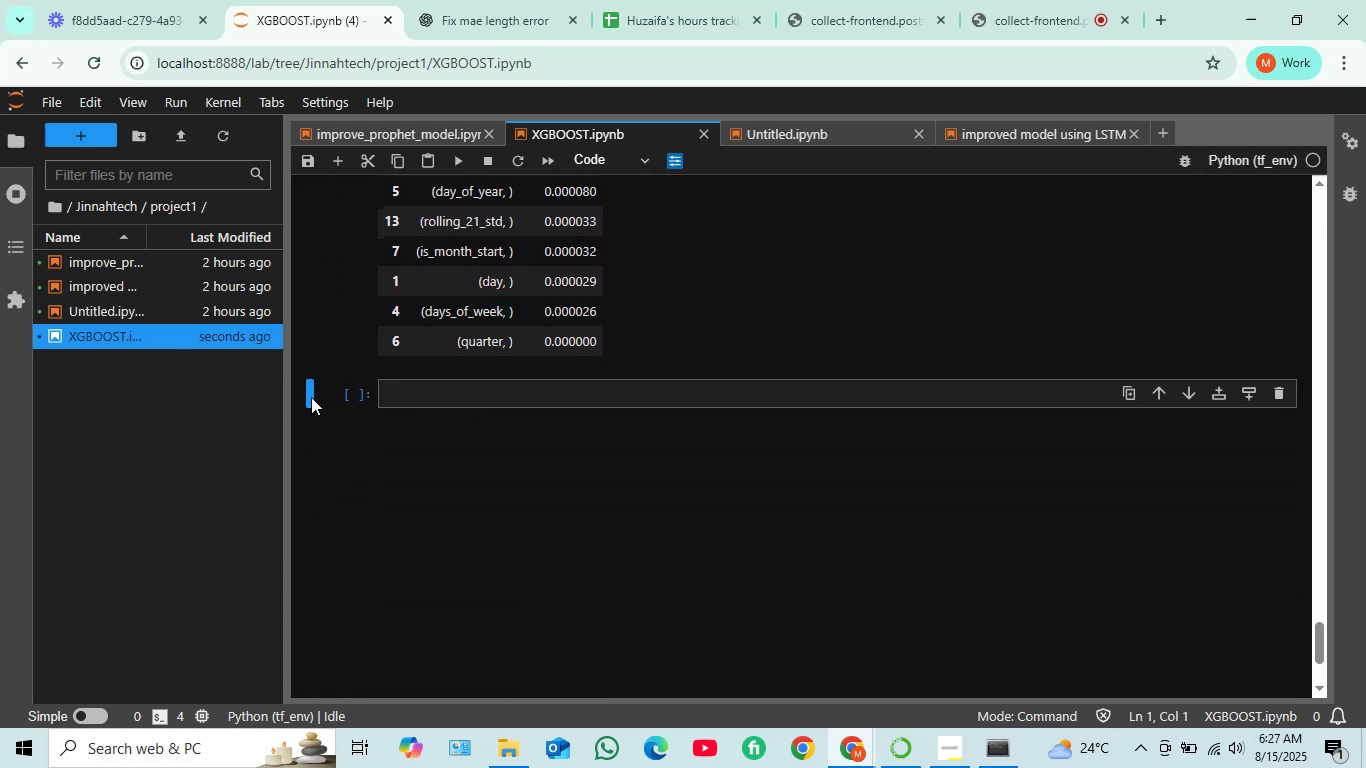 
left_click([308, 397])
 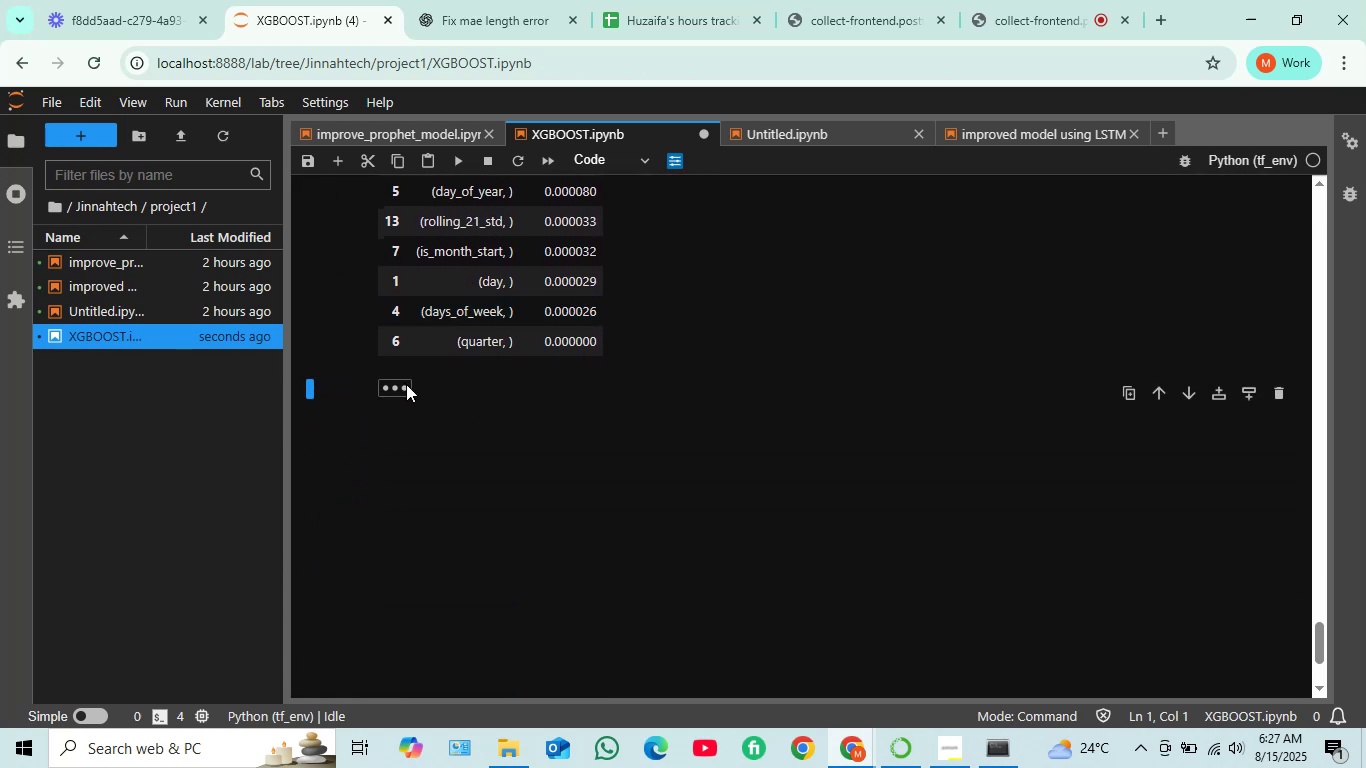 
left_click([402, 384])
 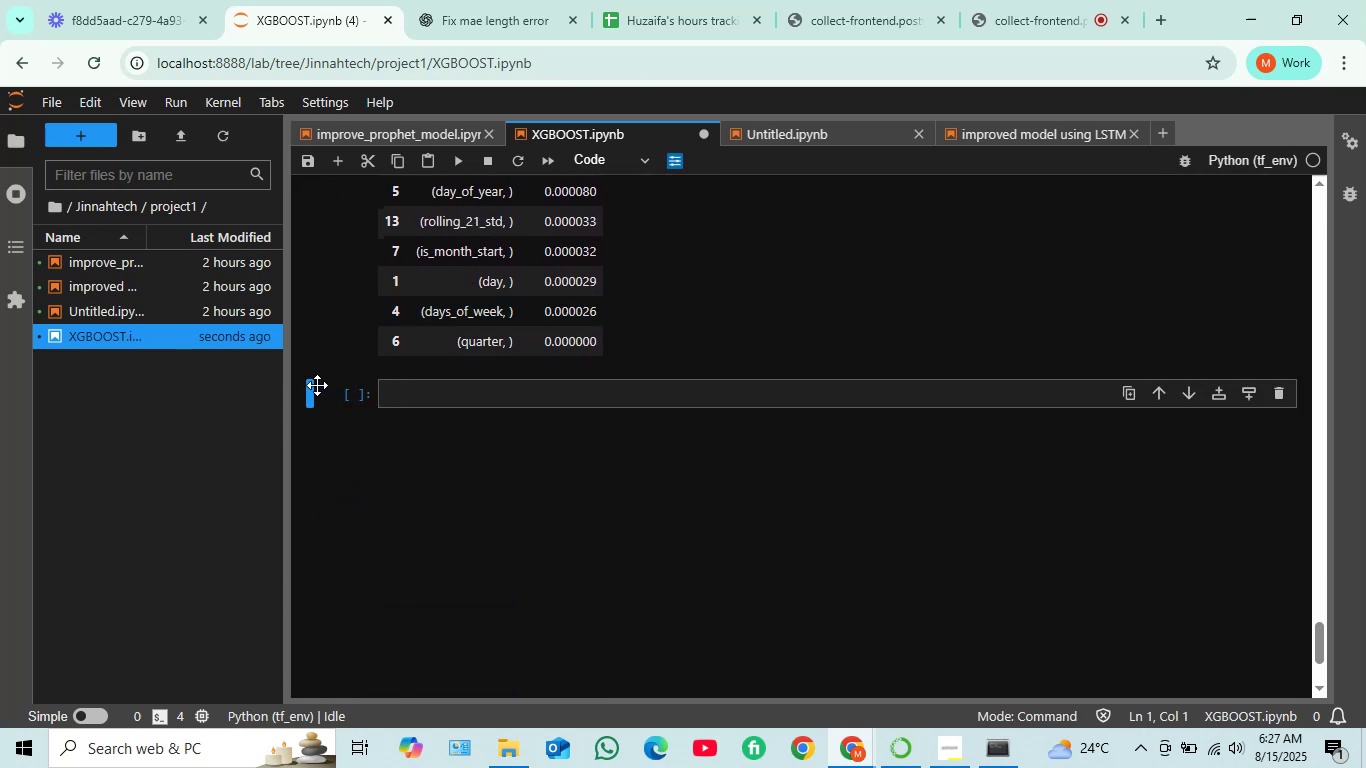 
left_click([304, 394])
 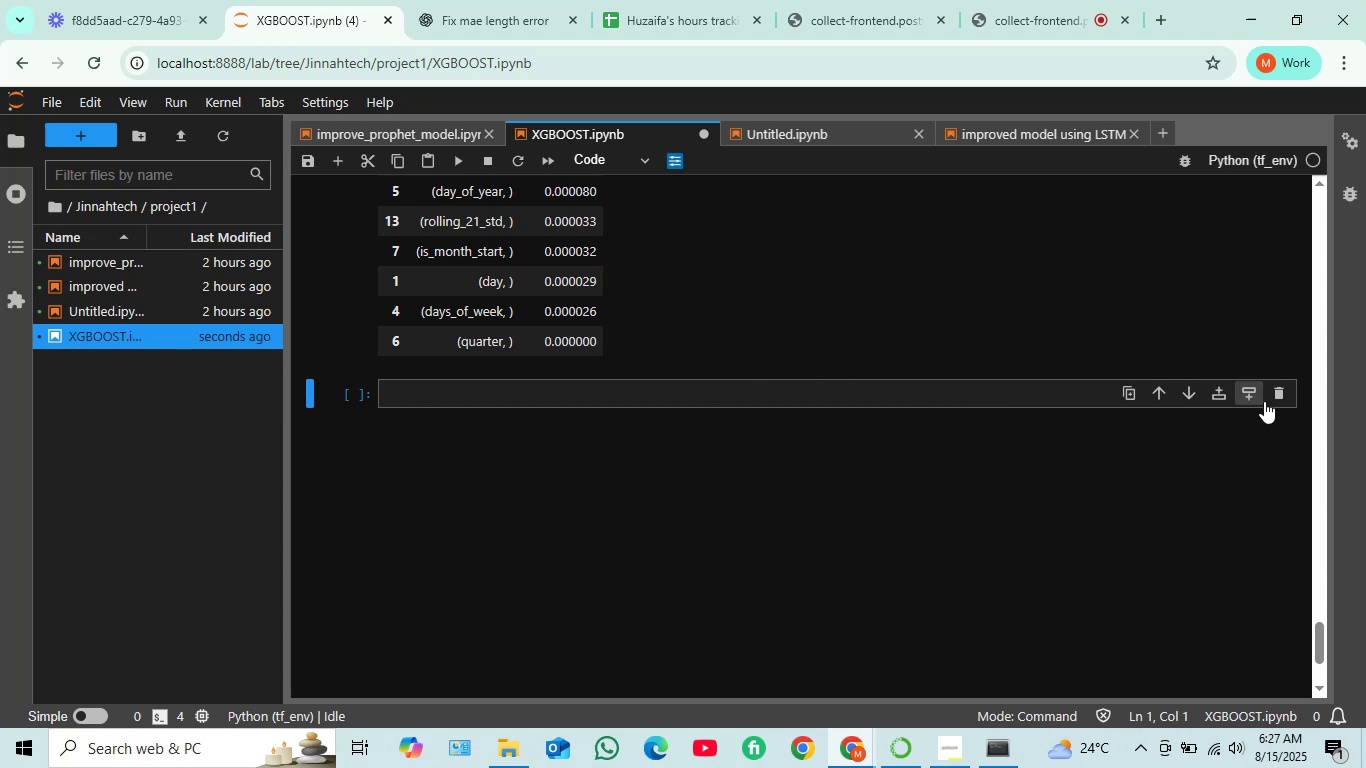 
wait(7.15)
 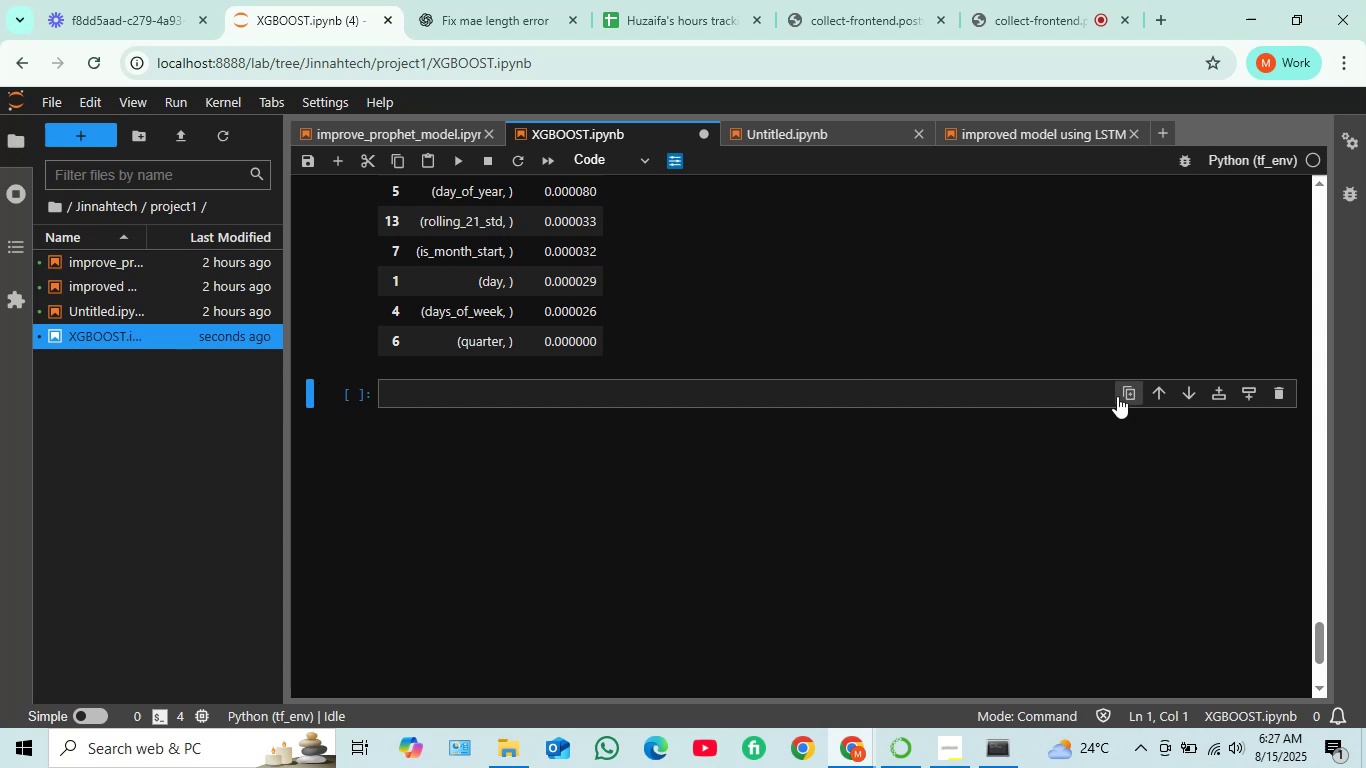 
left_click([888, 397])
 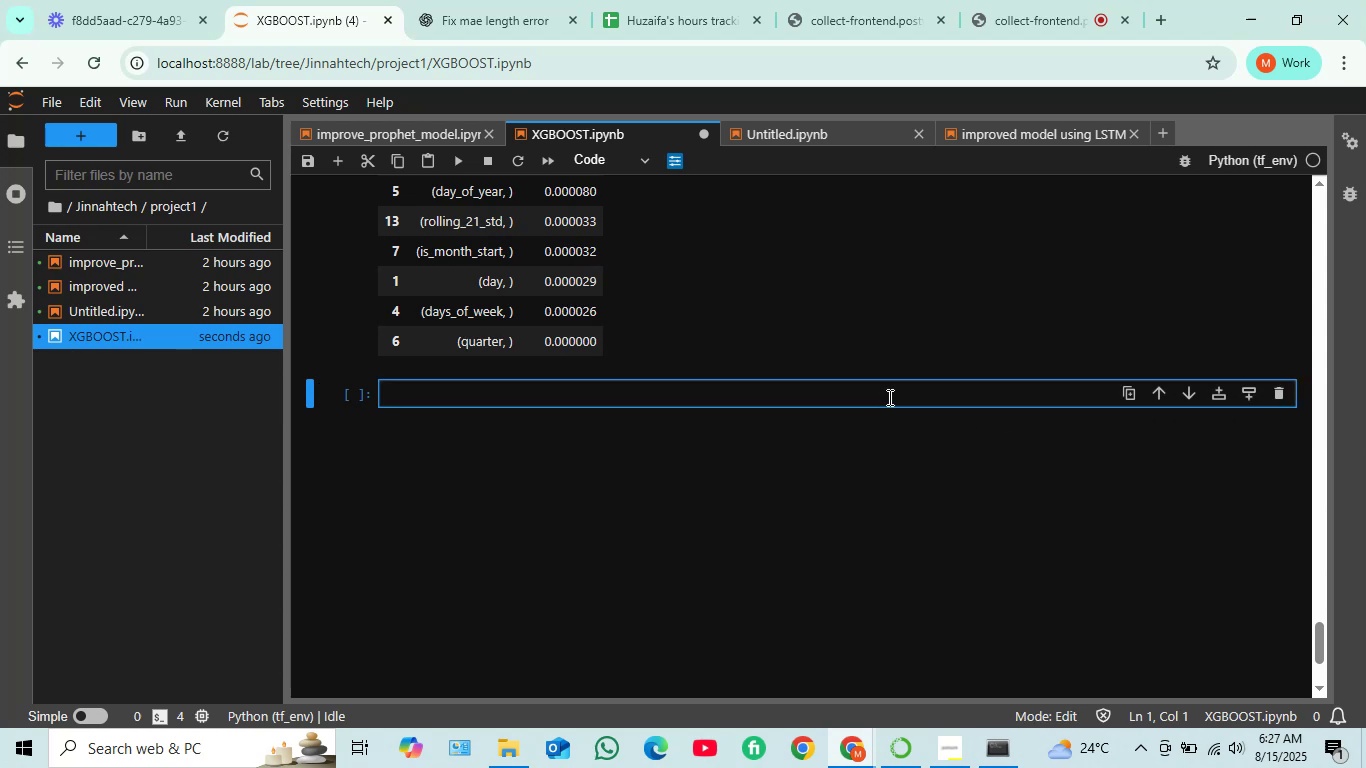 
key(Control+Z)
 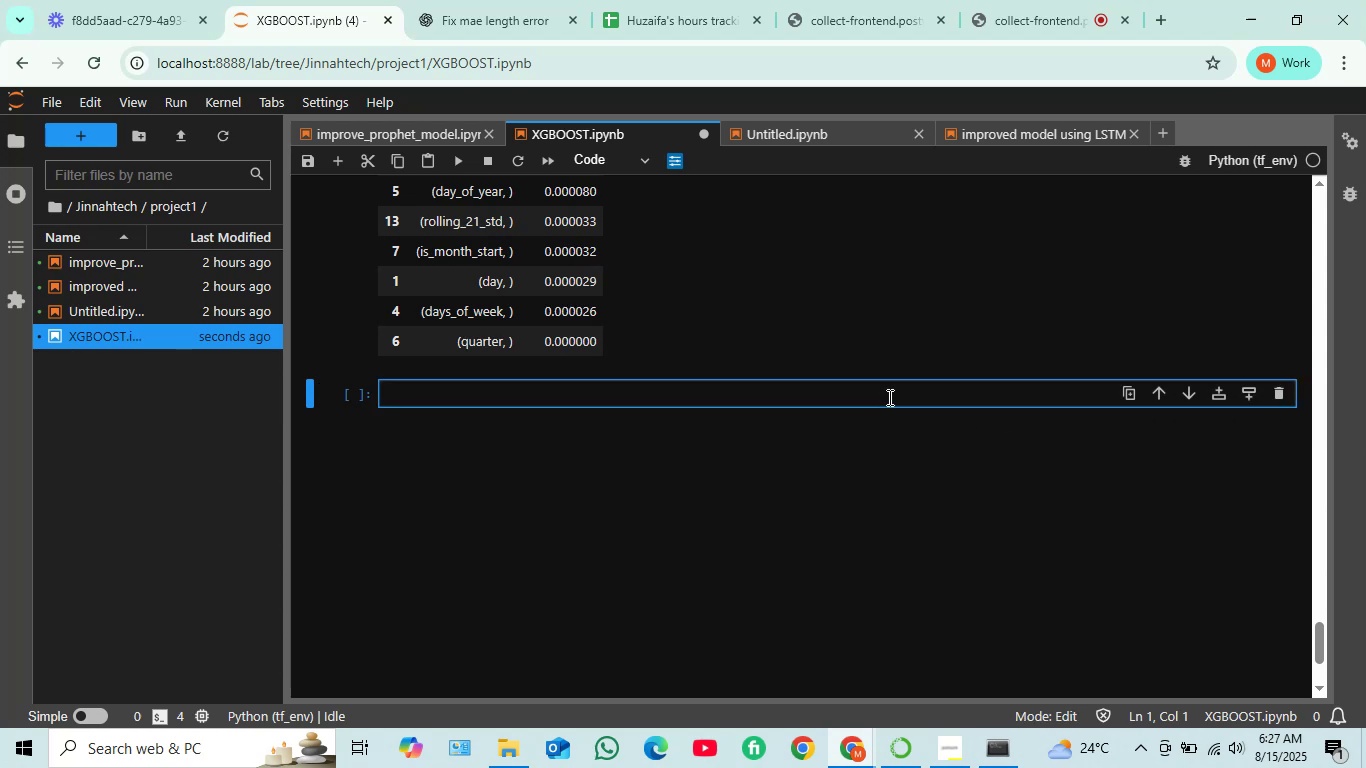 
key(Control+Z)
 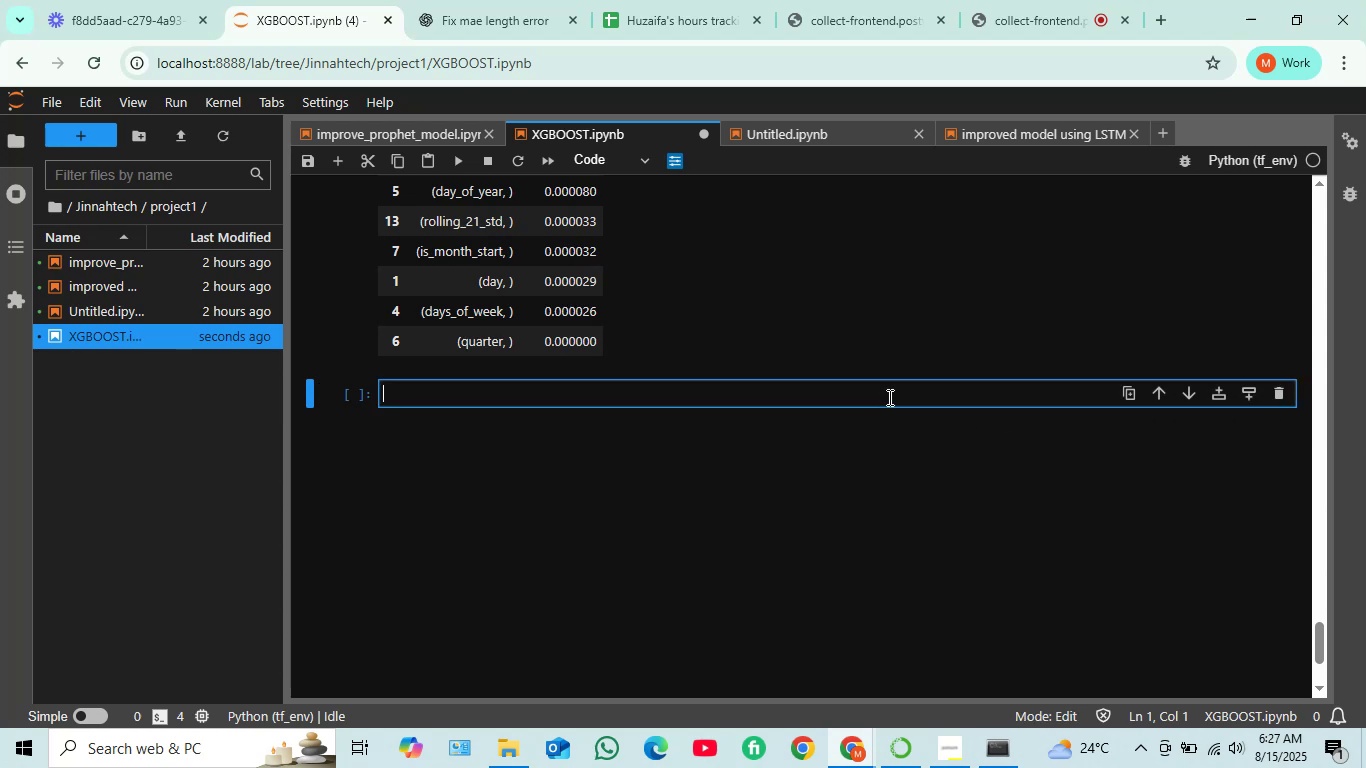 
key(Control+Z)
 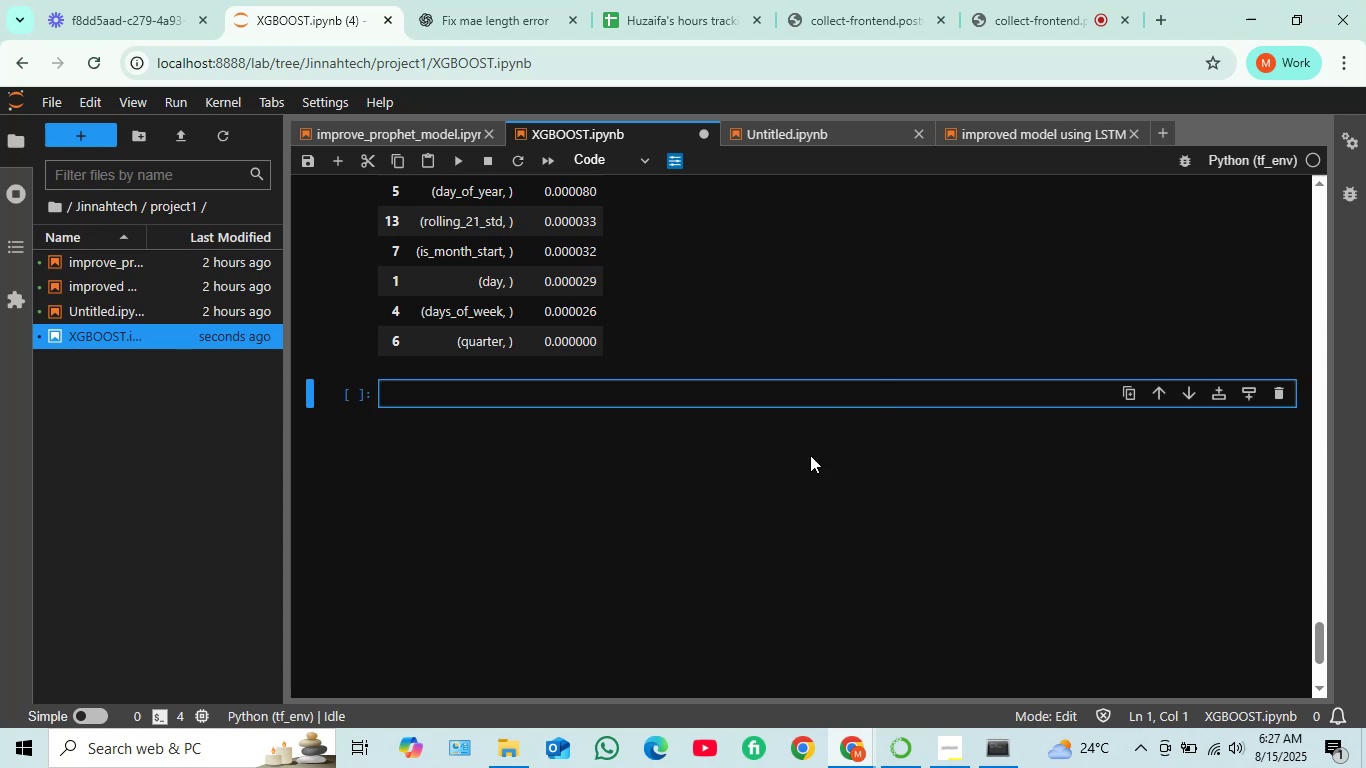 
left_click([809, 457])
 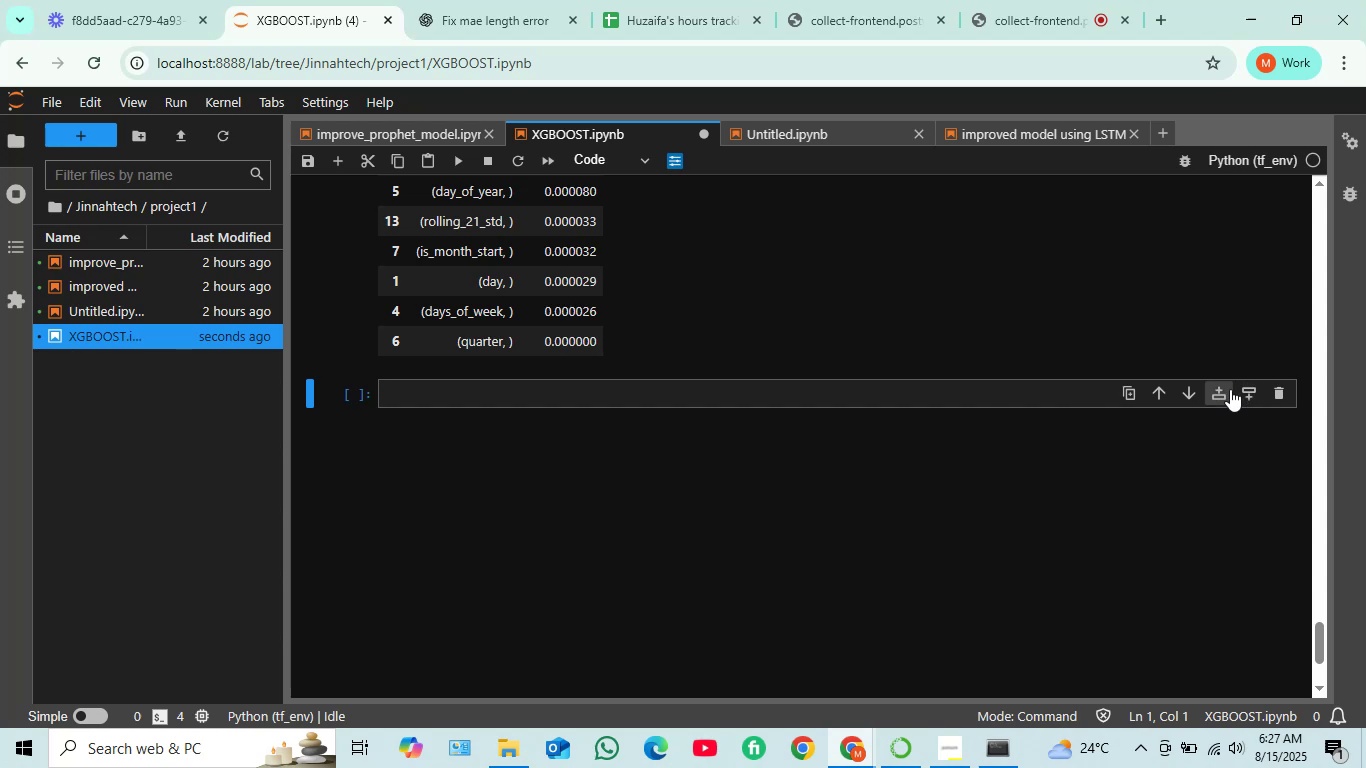 
left_click([1248, 389])
 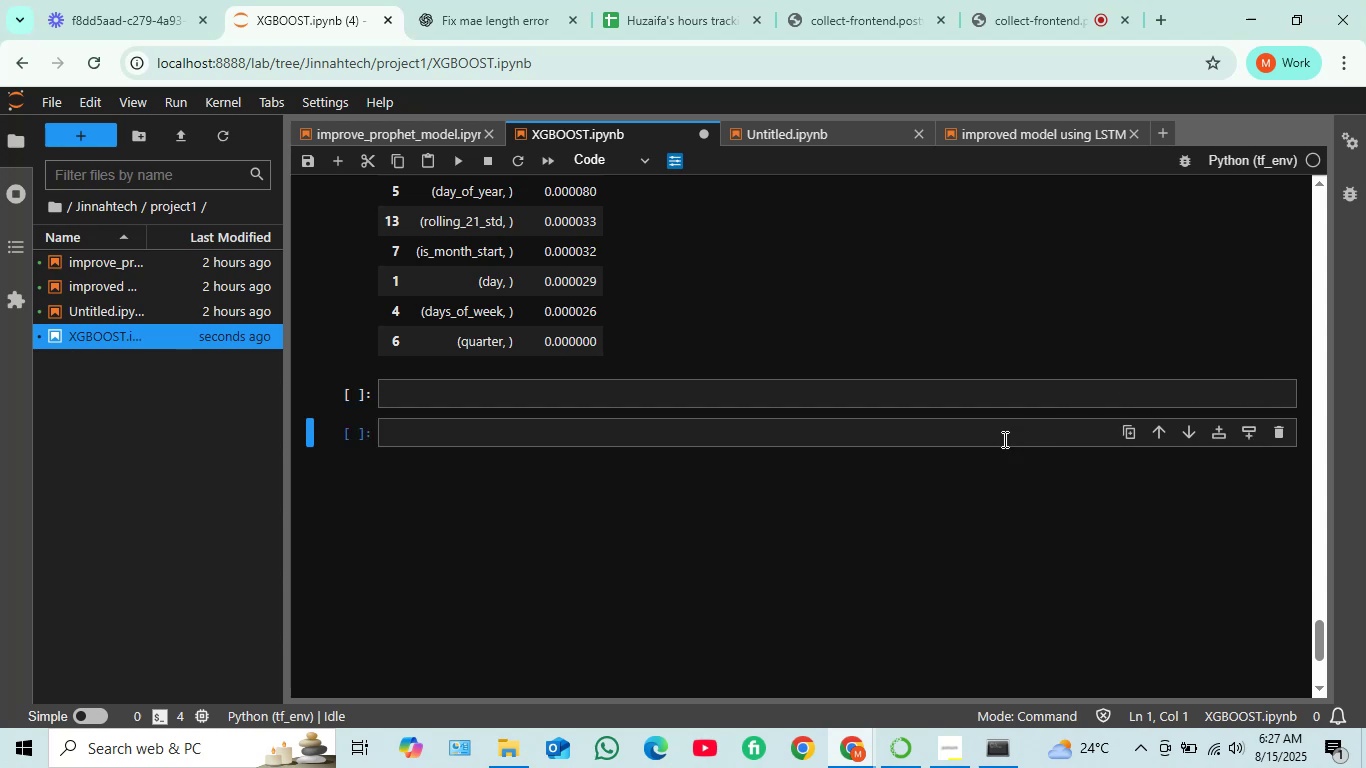 
hold_key(key=ControlLeft, duration=1.63)
 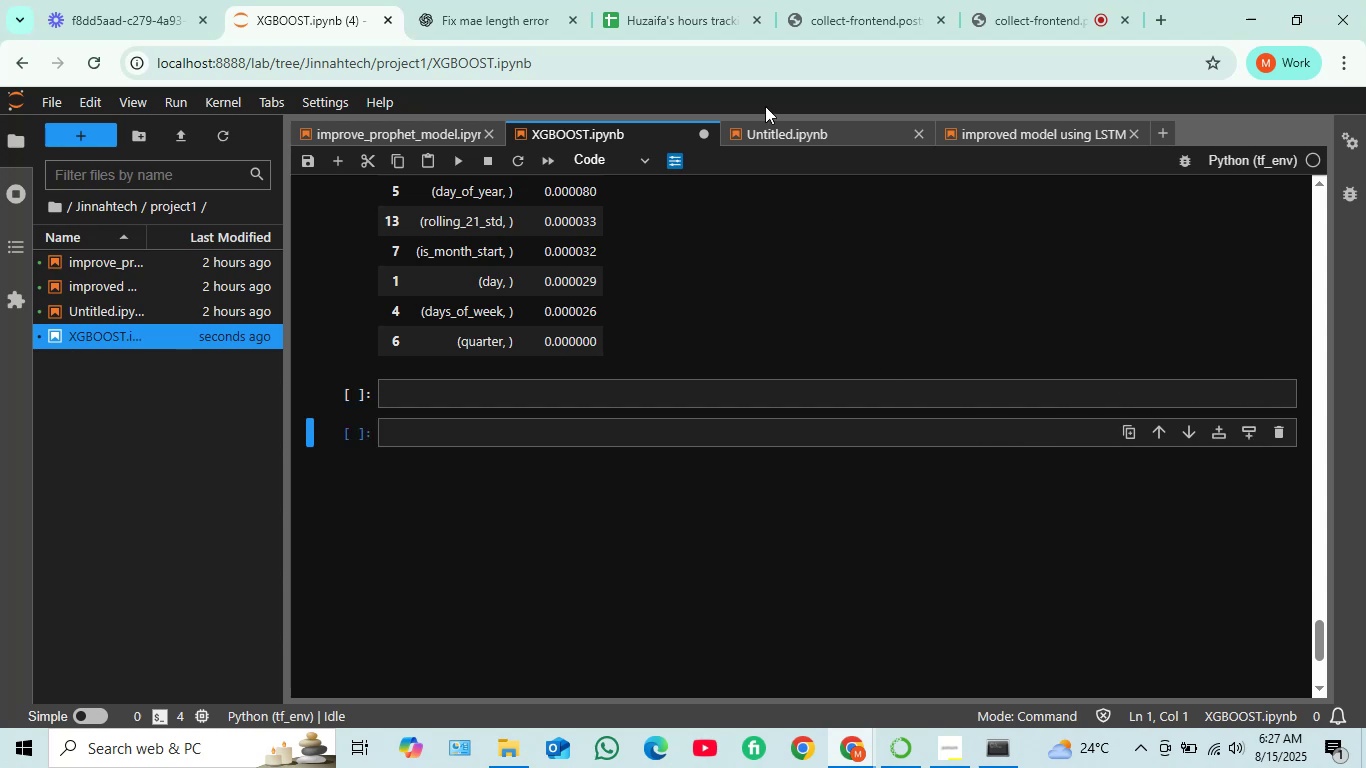 